 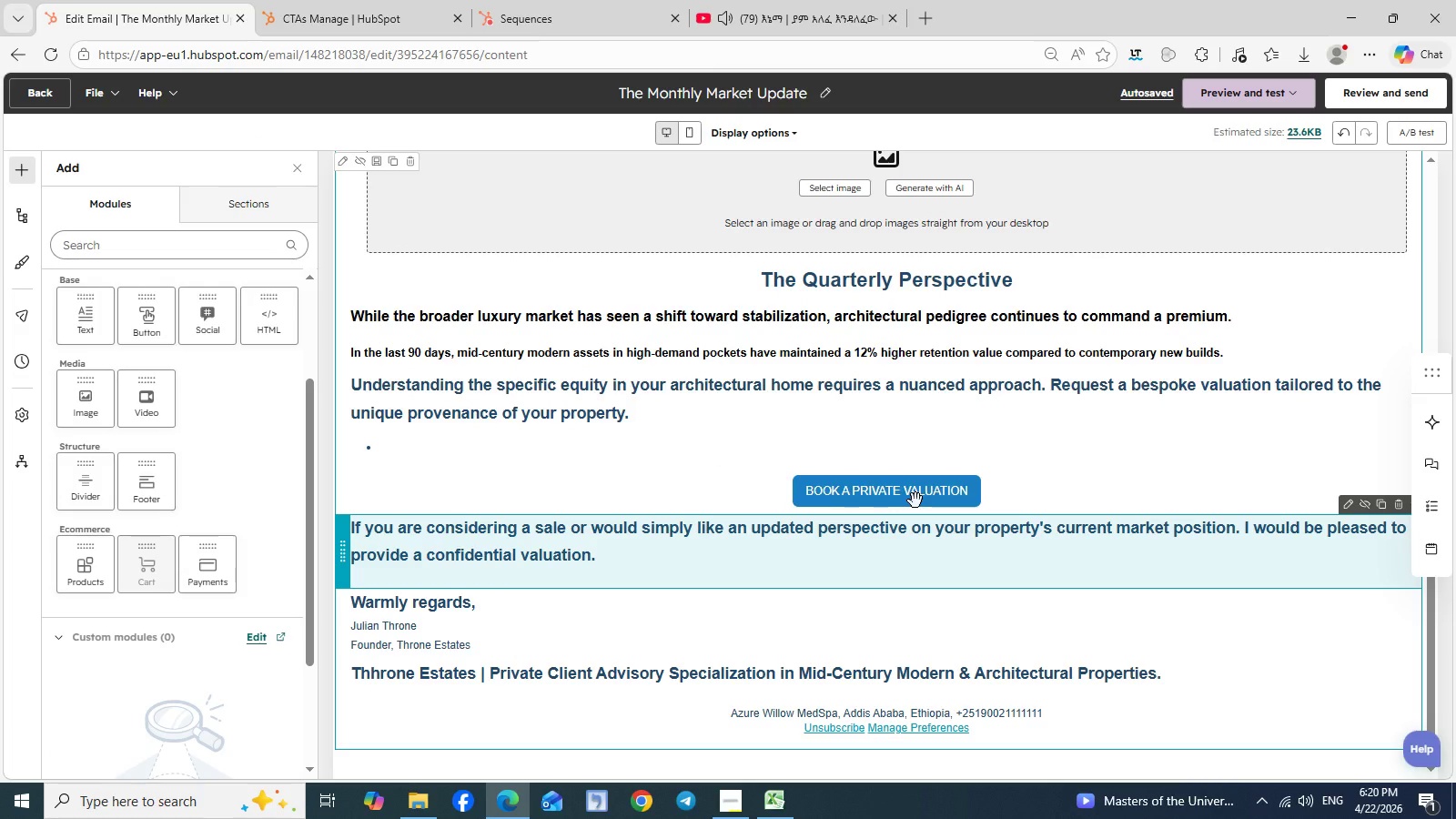 
left_click([915, 500])
 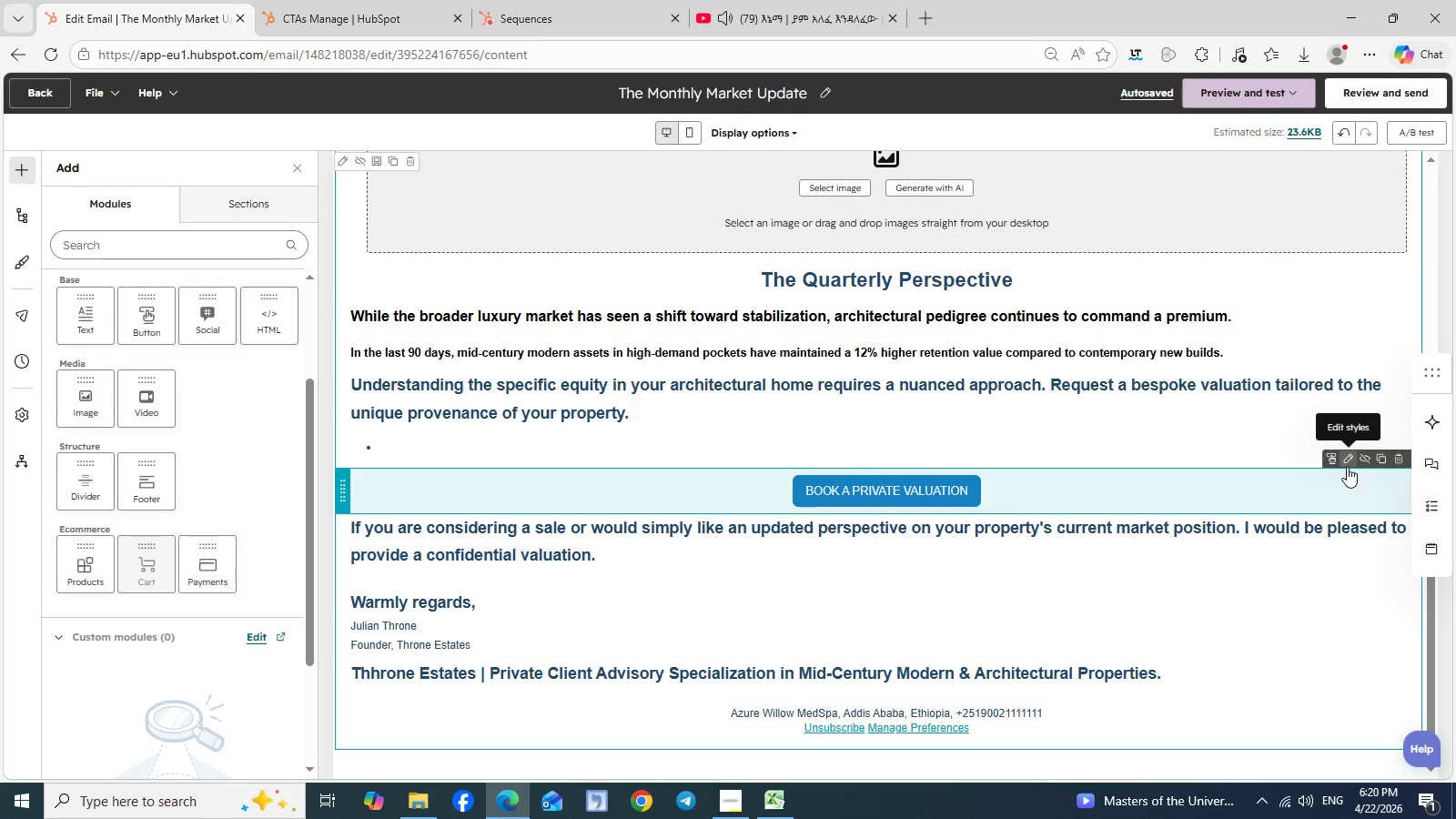 
left_click([1347, 467])
 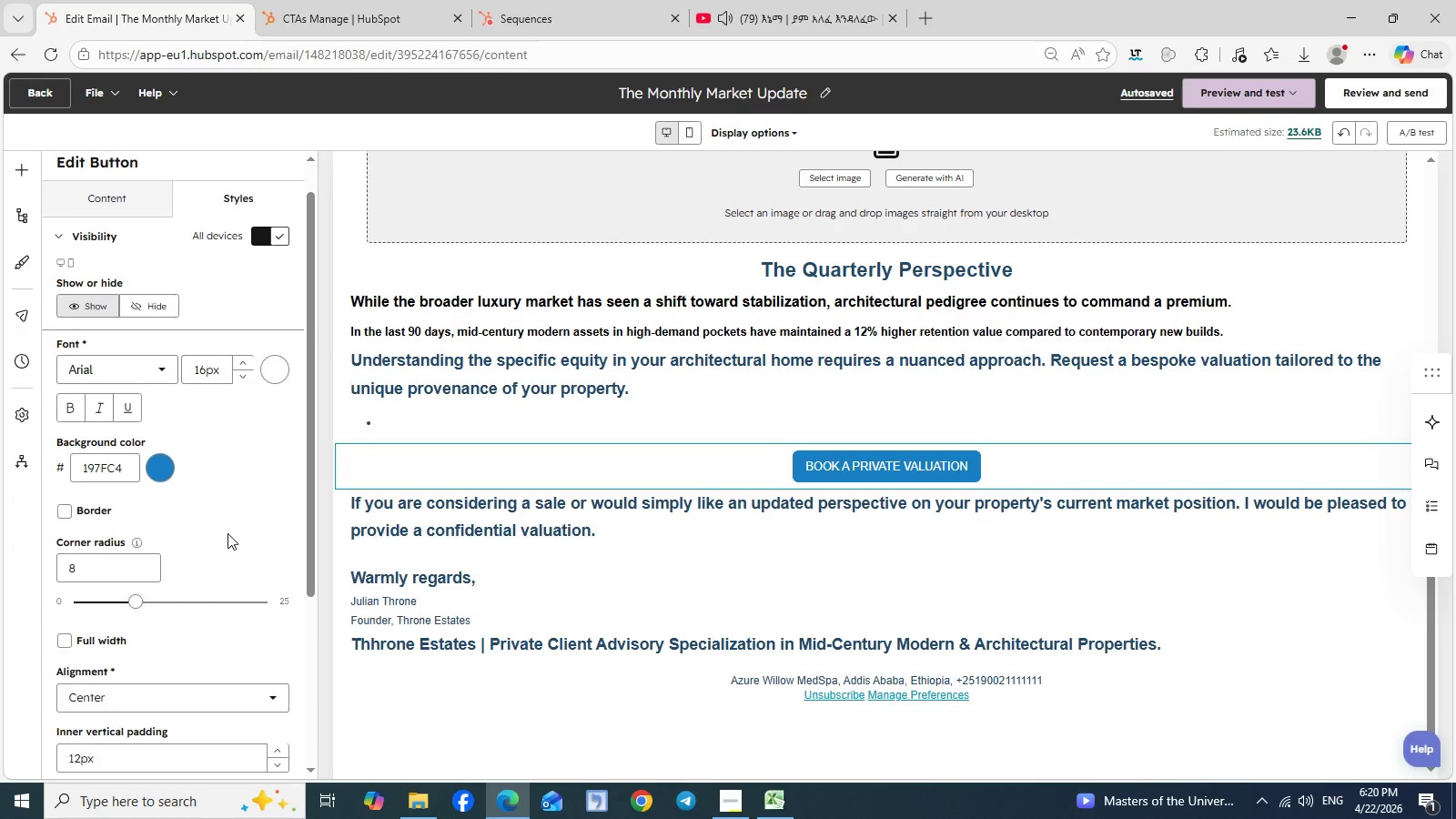 
scroll: coordinate [228, 533], scroll_direction: down, amount: 6.0
 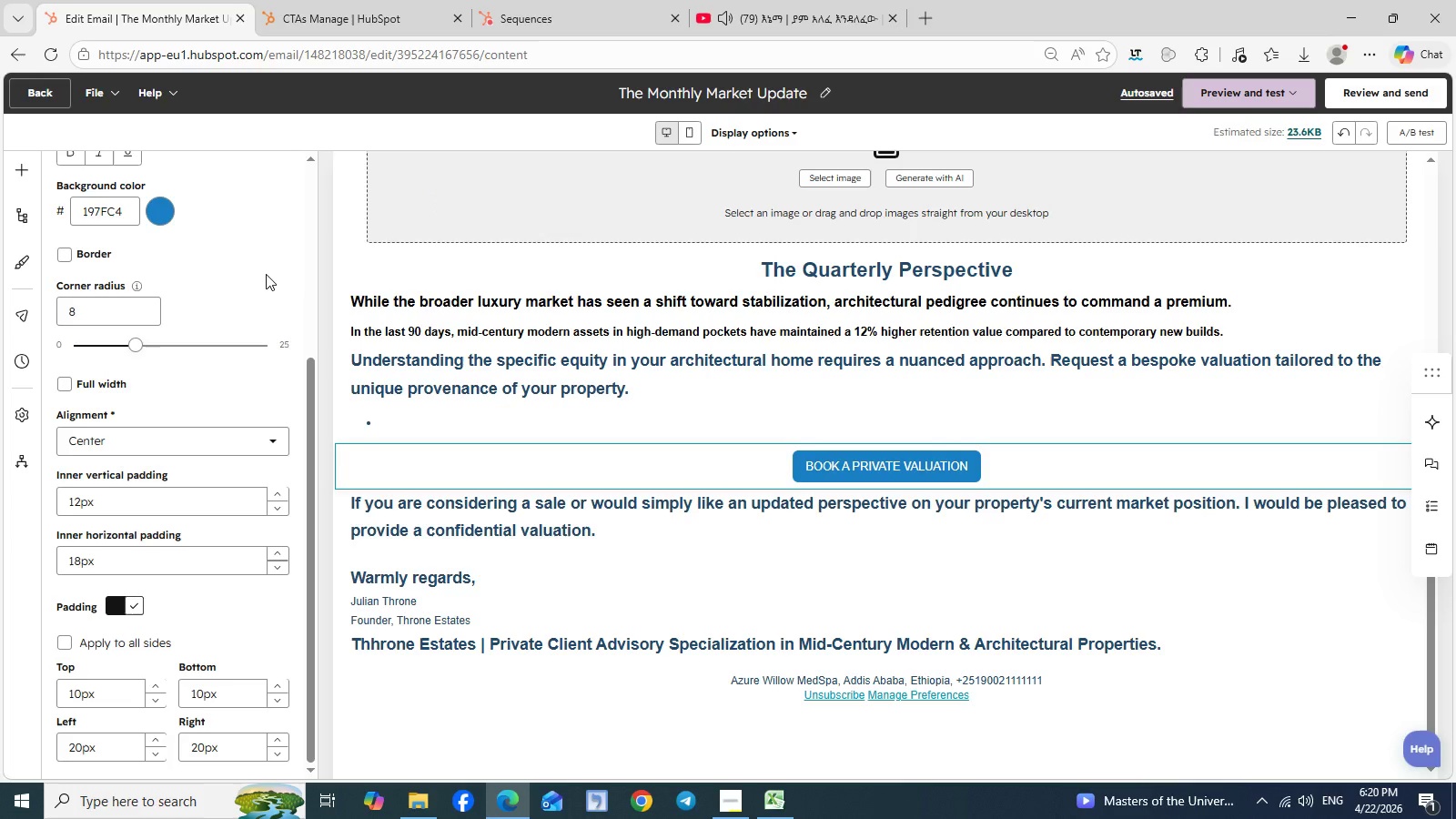 
scroll: coordinate [266, 274], scroll_direction: up, amount: 3.0
 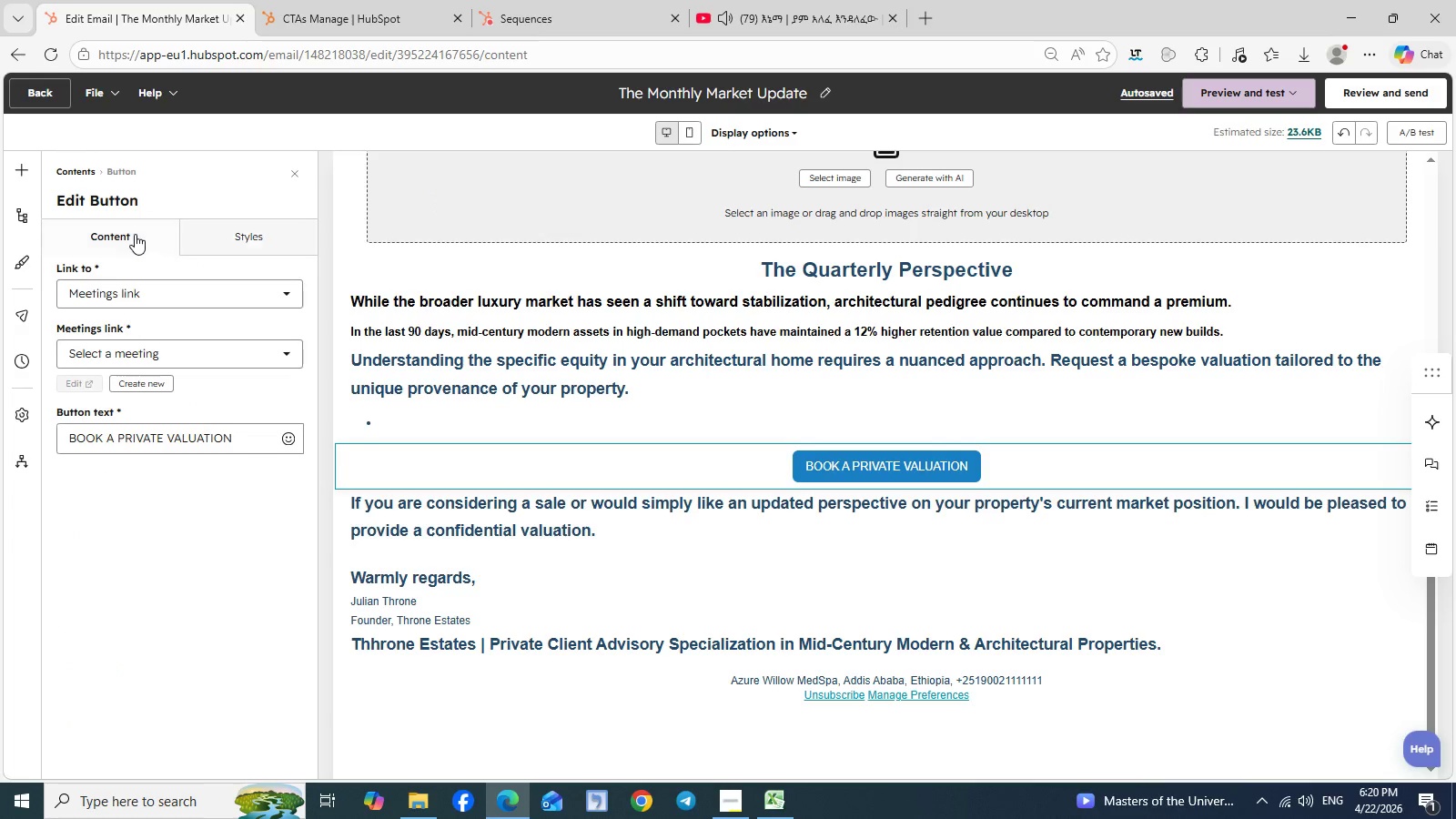 
left_click([135, 234])
 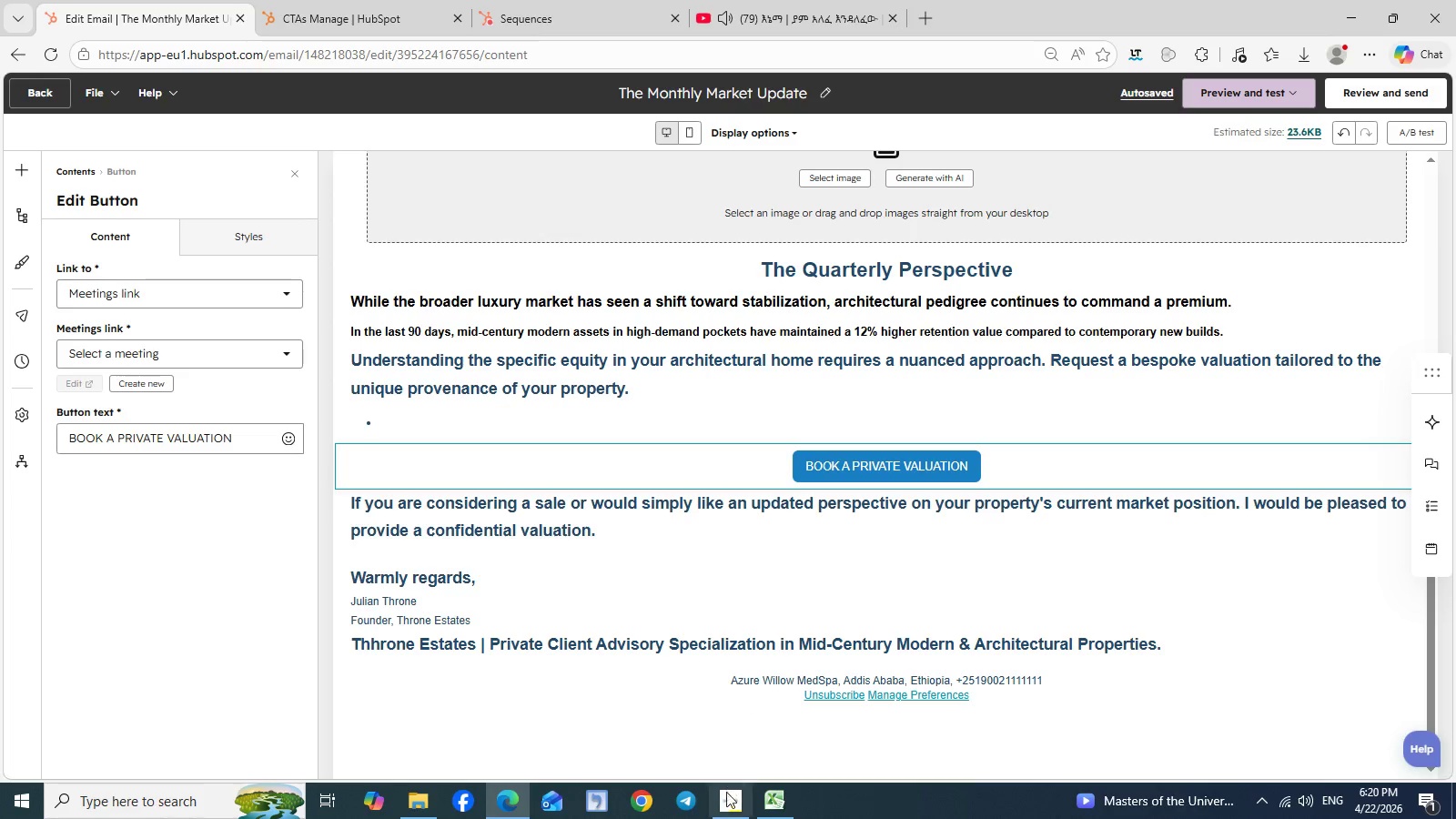 
wait(5.25)
 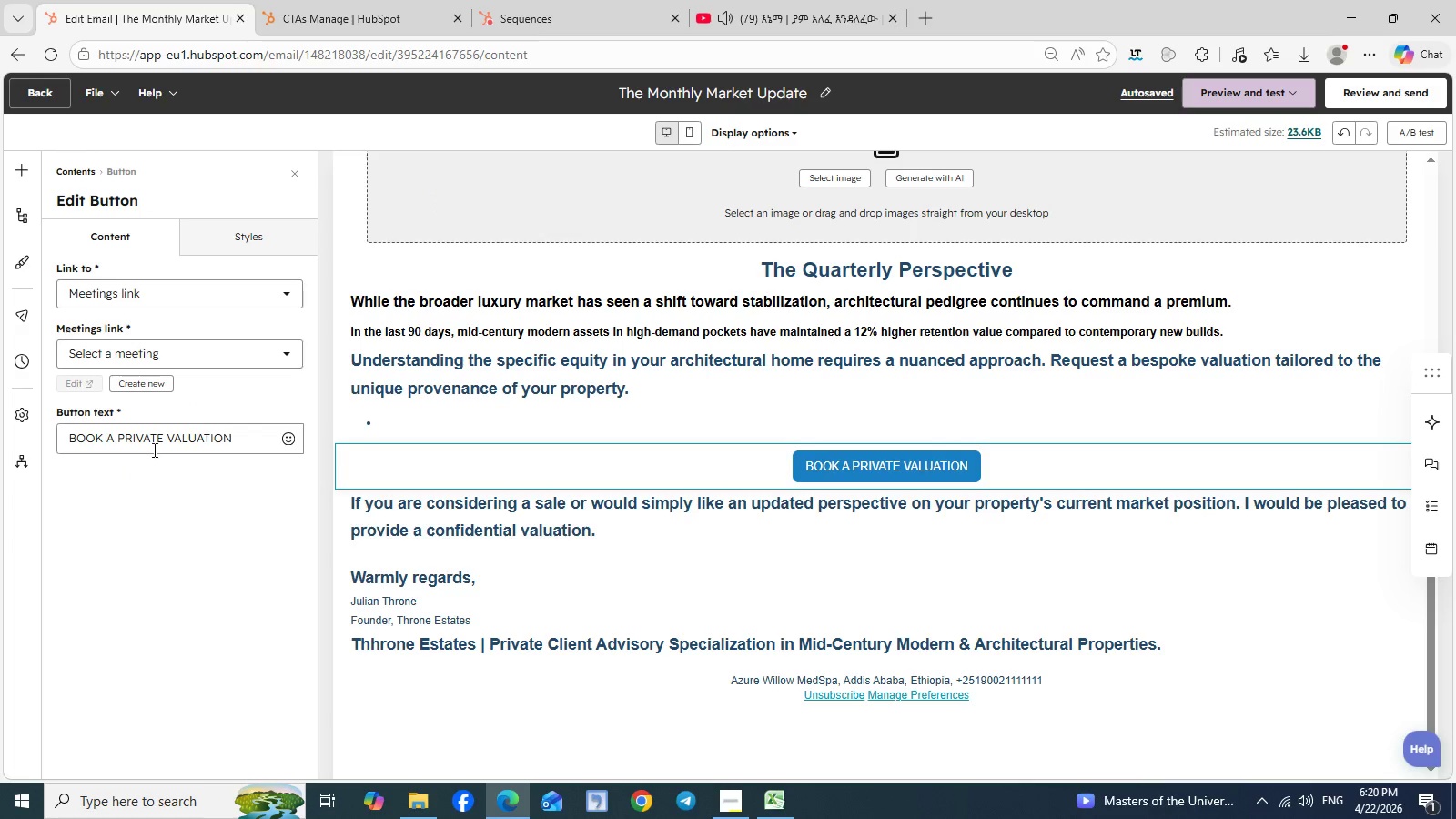 
left_click([727, 795])